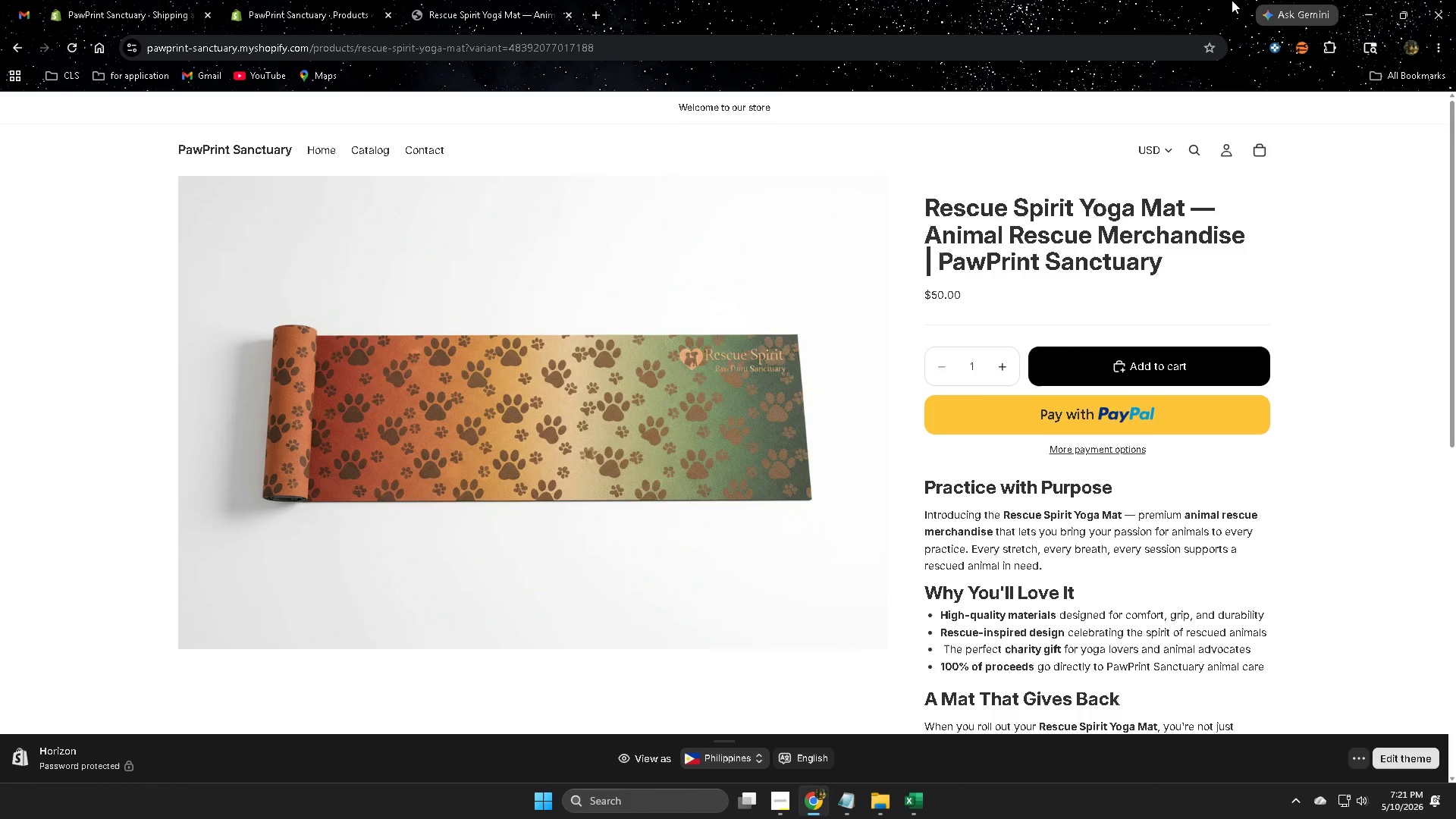 
scroll: coordinate [1230, 0], scroll_direction: down, amount: 3.0
 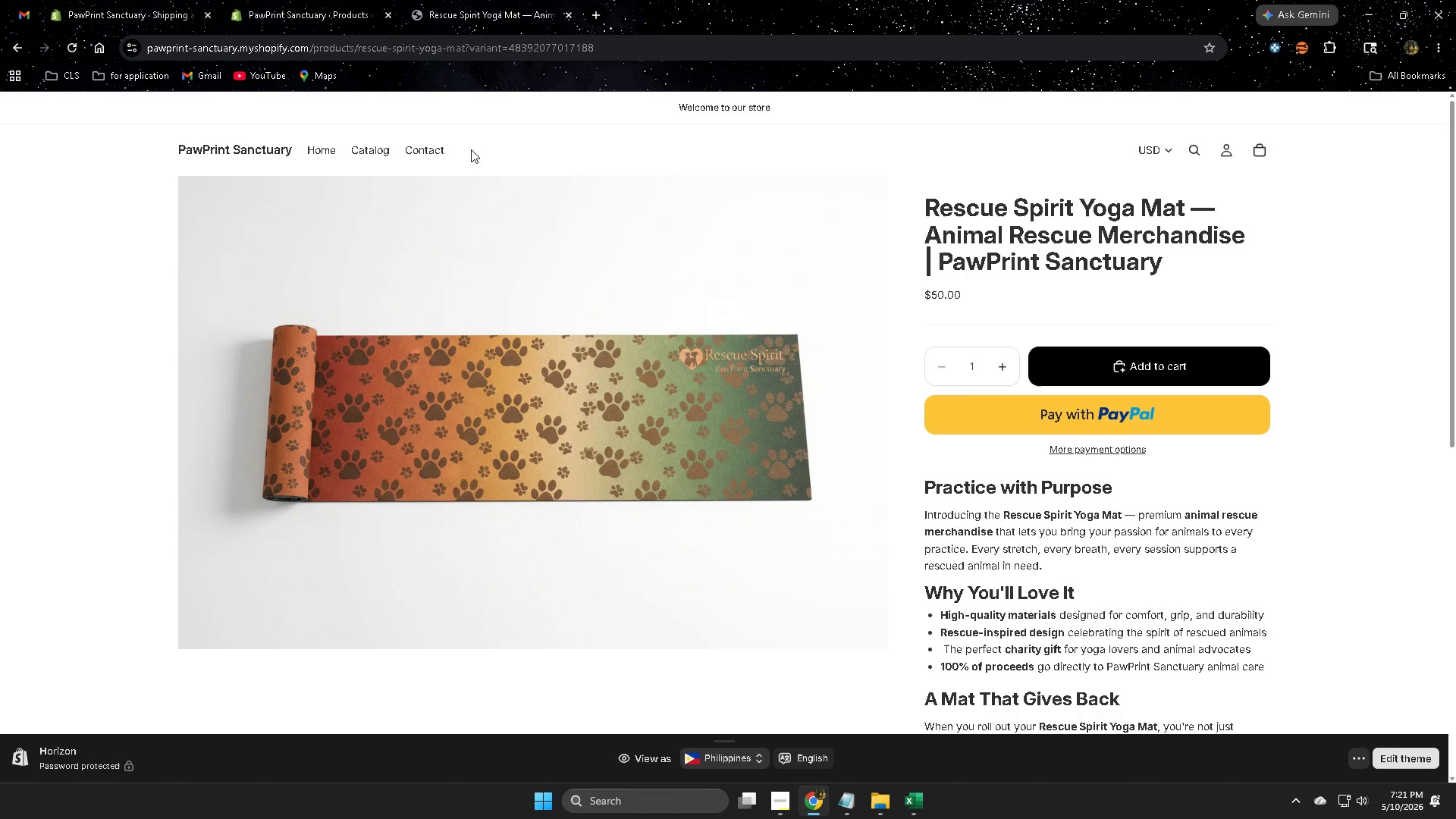 
wait(13.33)
 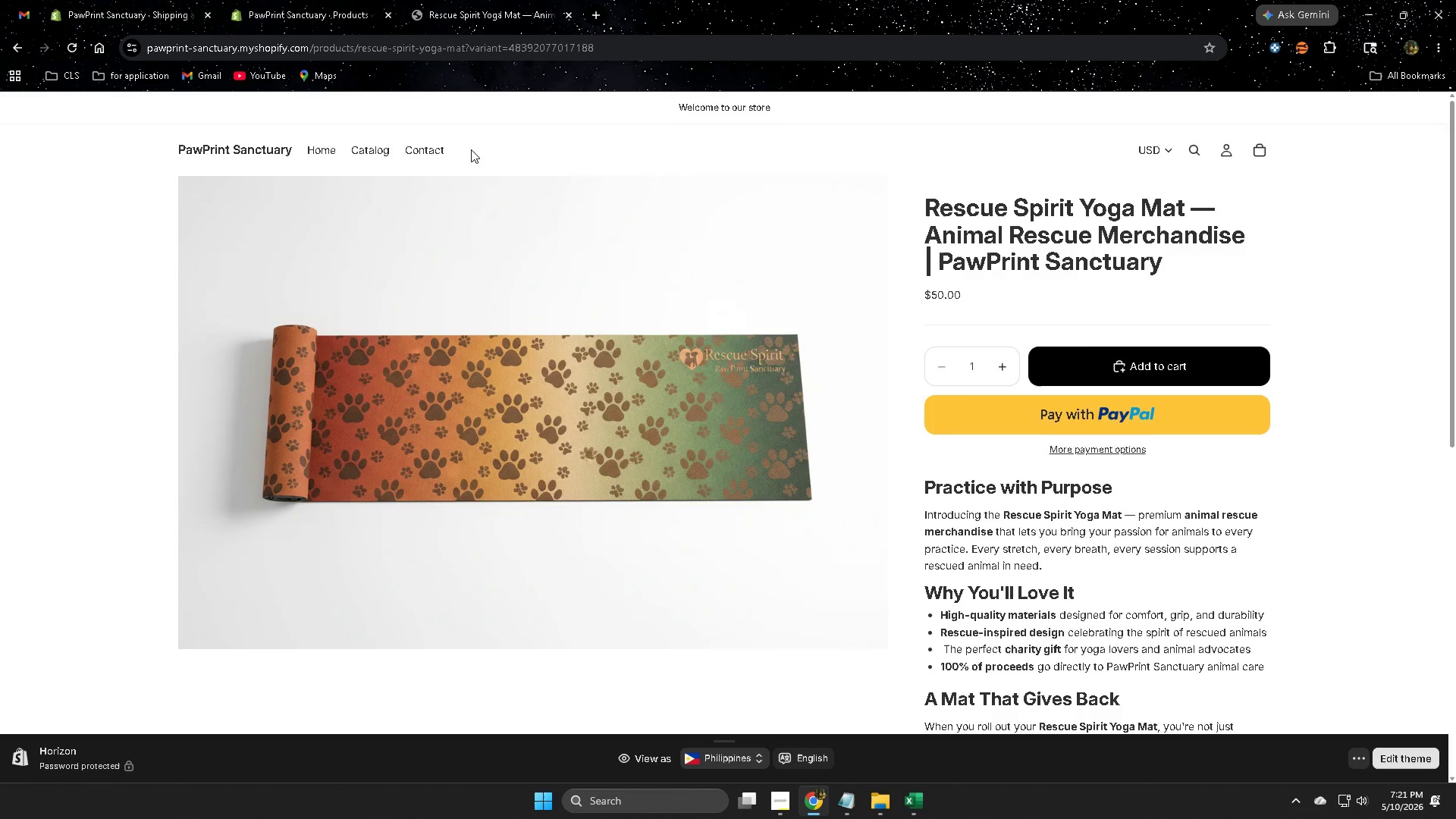 
scroll: coordinate [393, 504], scroll_direction: down, amount: 10.0
 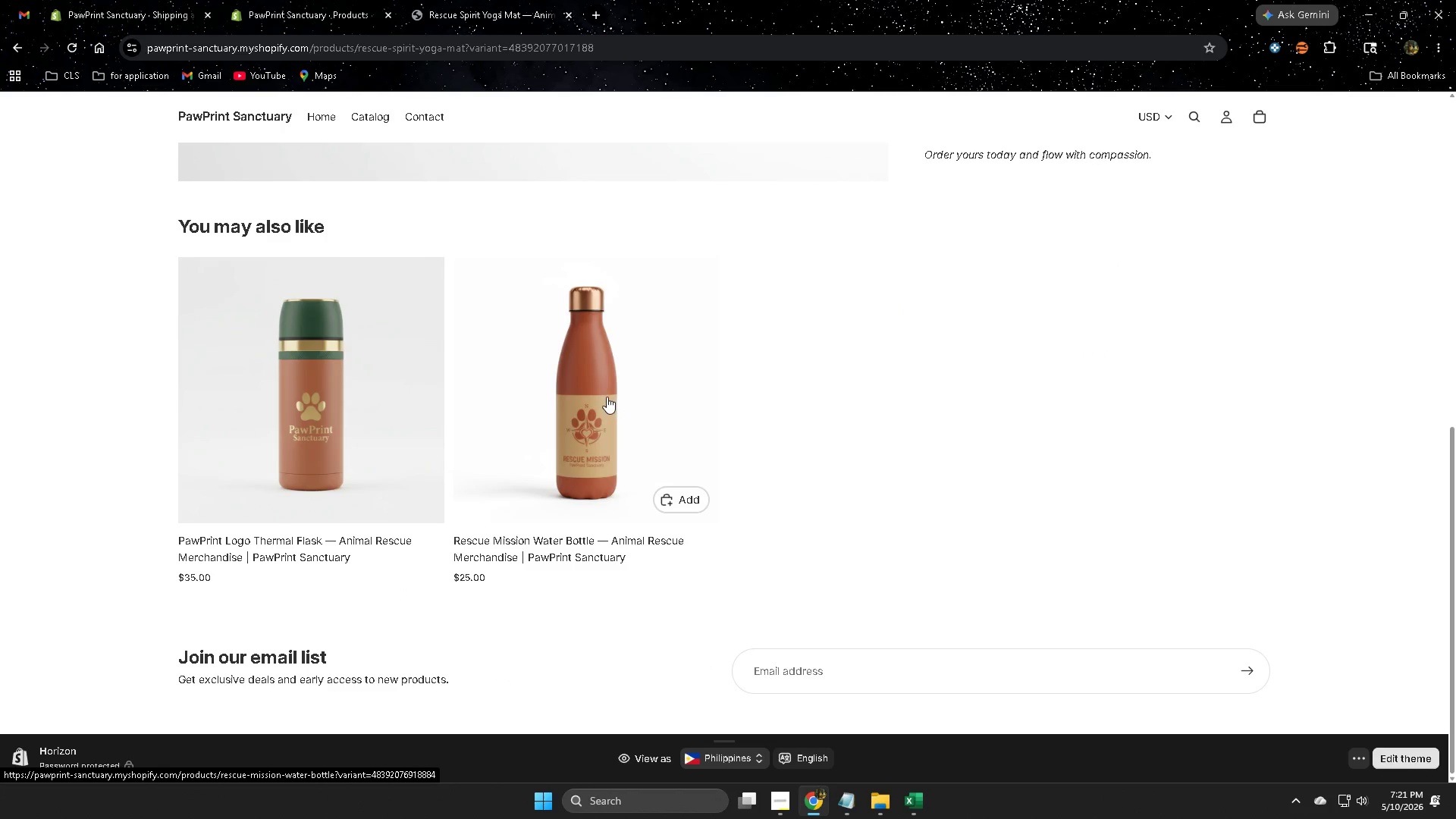 
left_click([607, 397])
 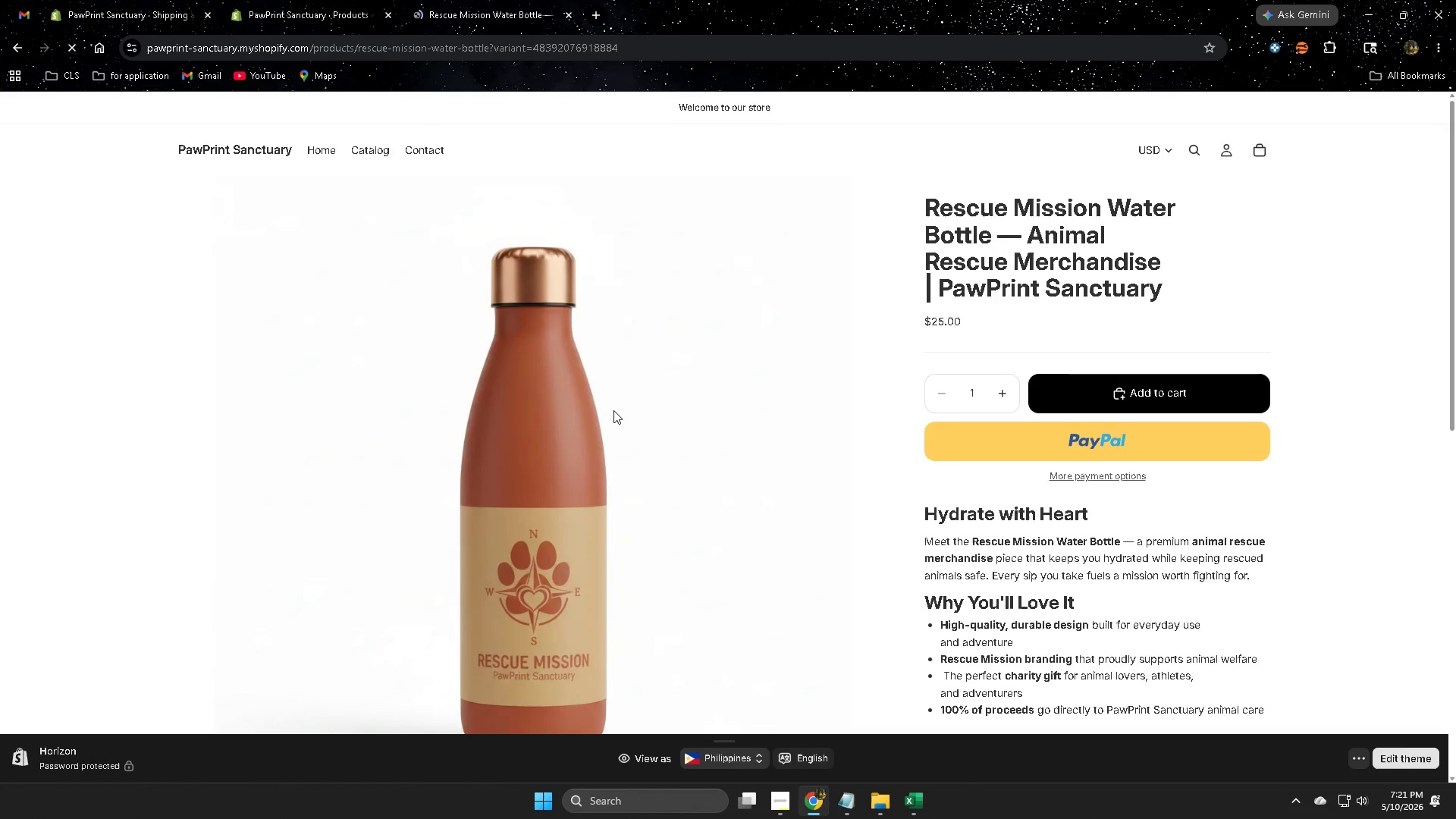 
scroll: coordinate [610, 410], scroll_direction: down, amount: 3.0
 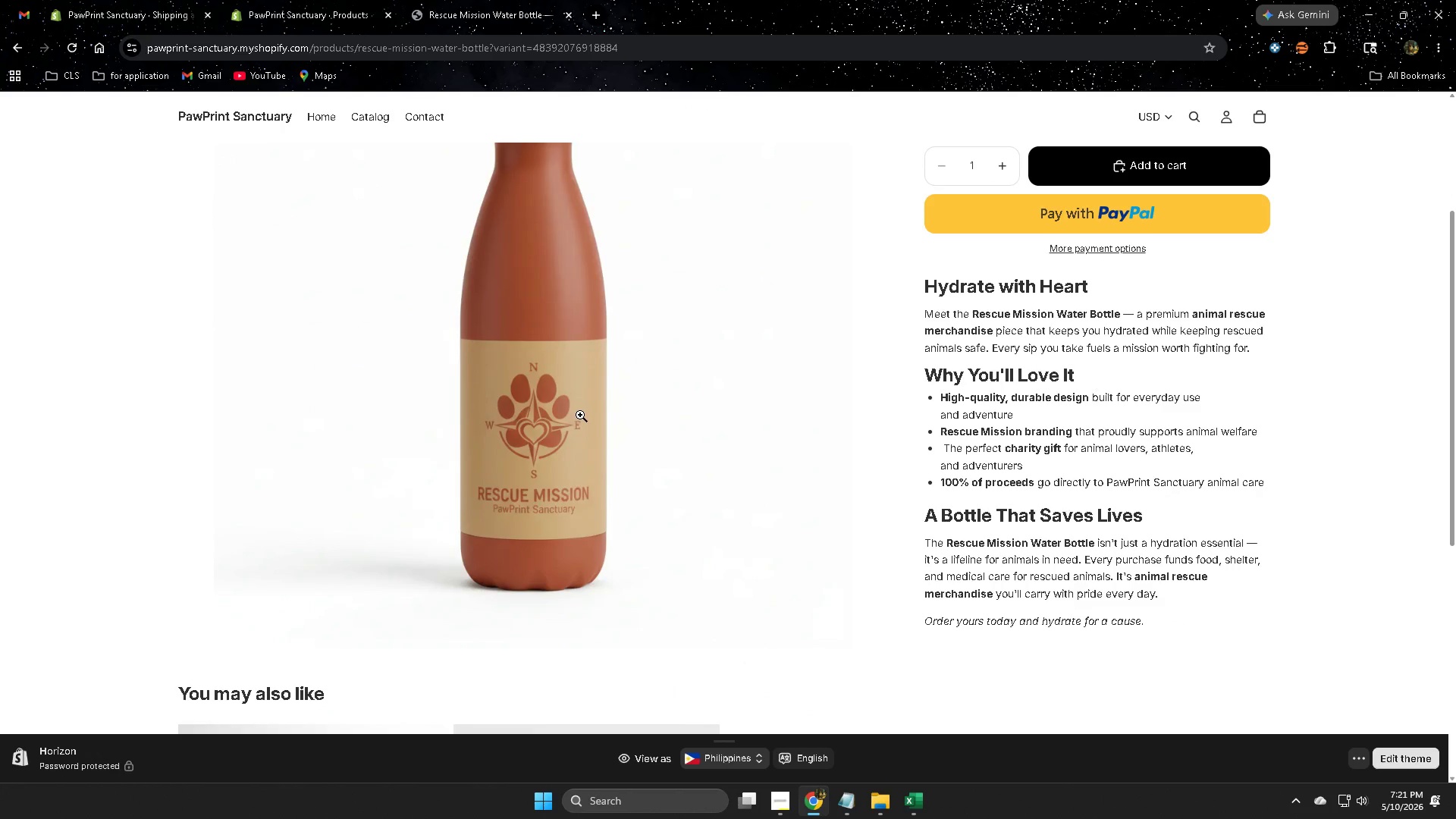 
scroll: coordinate [1159, 547], scroll_direction: none, amount: 0.0
 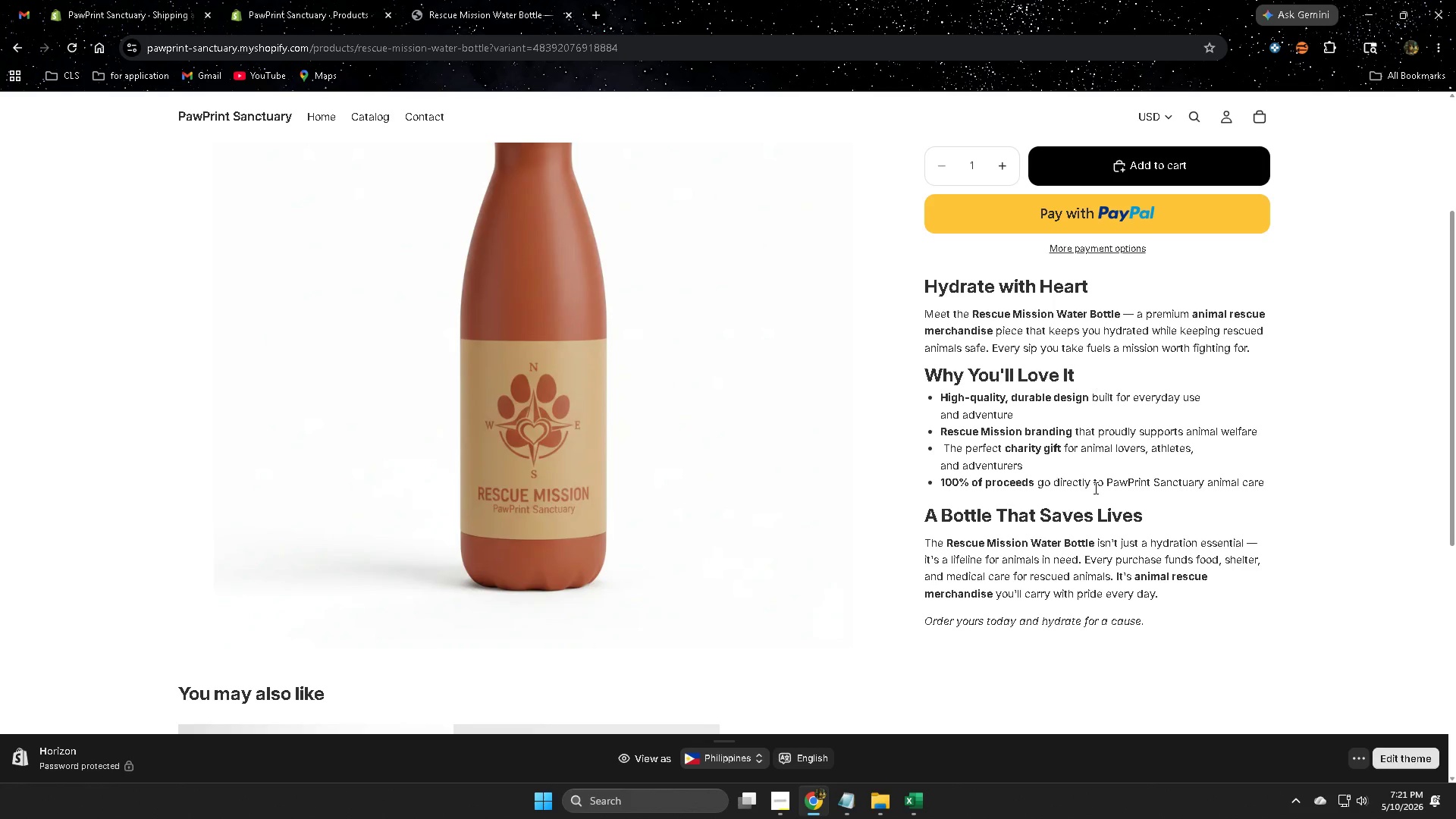 
wait(16.76)
 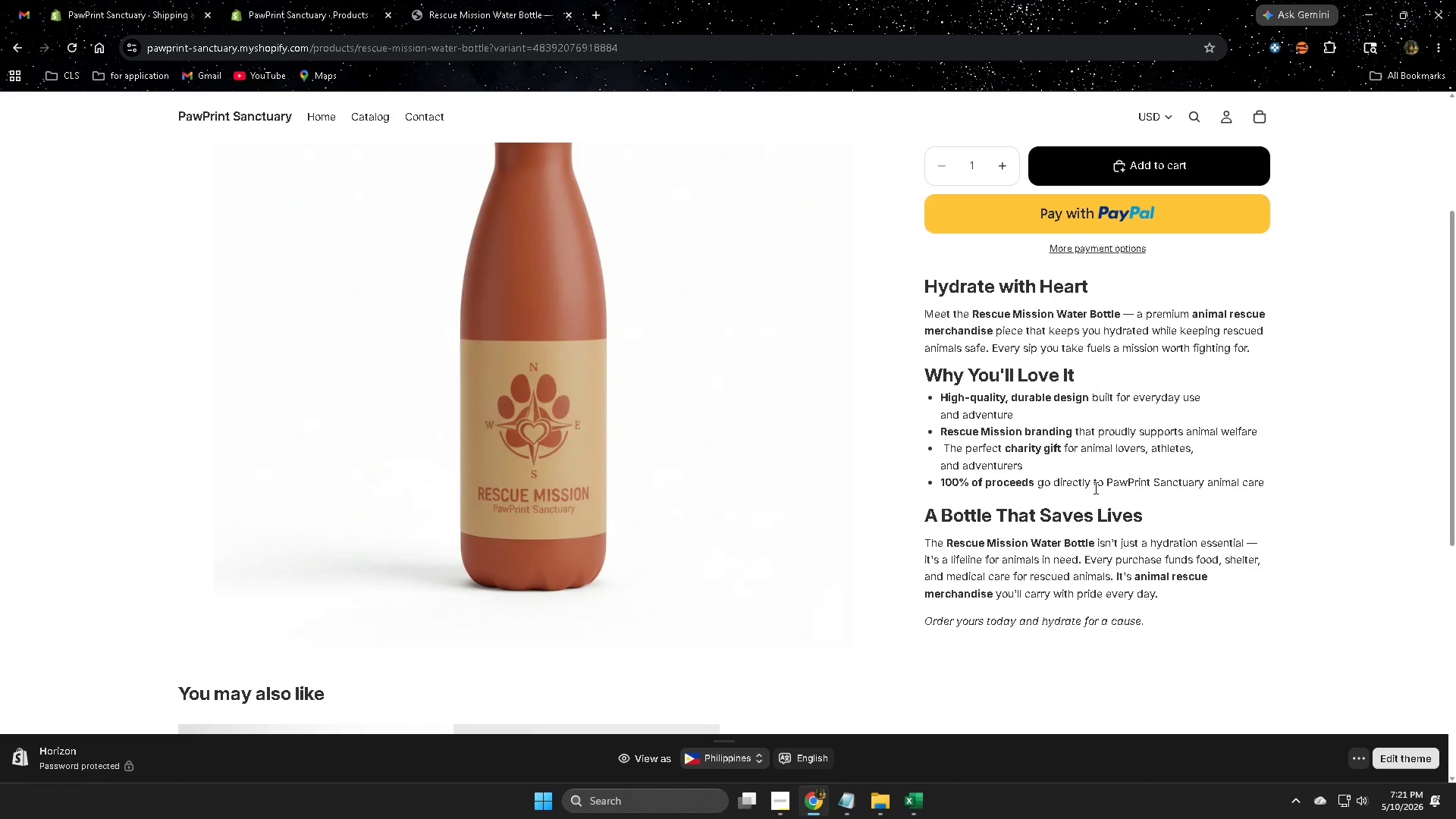 
scroll: coordinate [643, 335], scroll_direction: down, amount: 8.0
 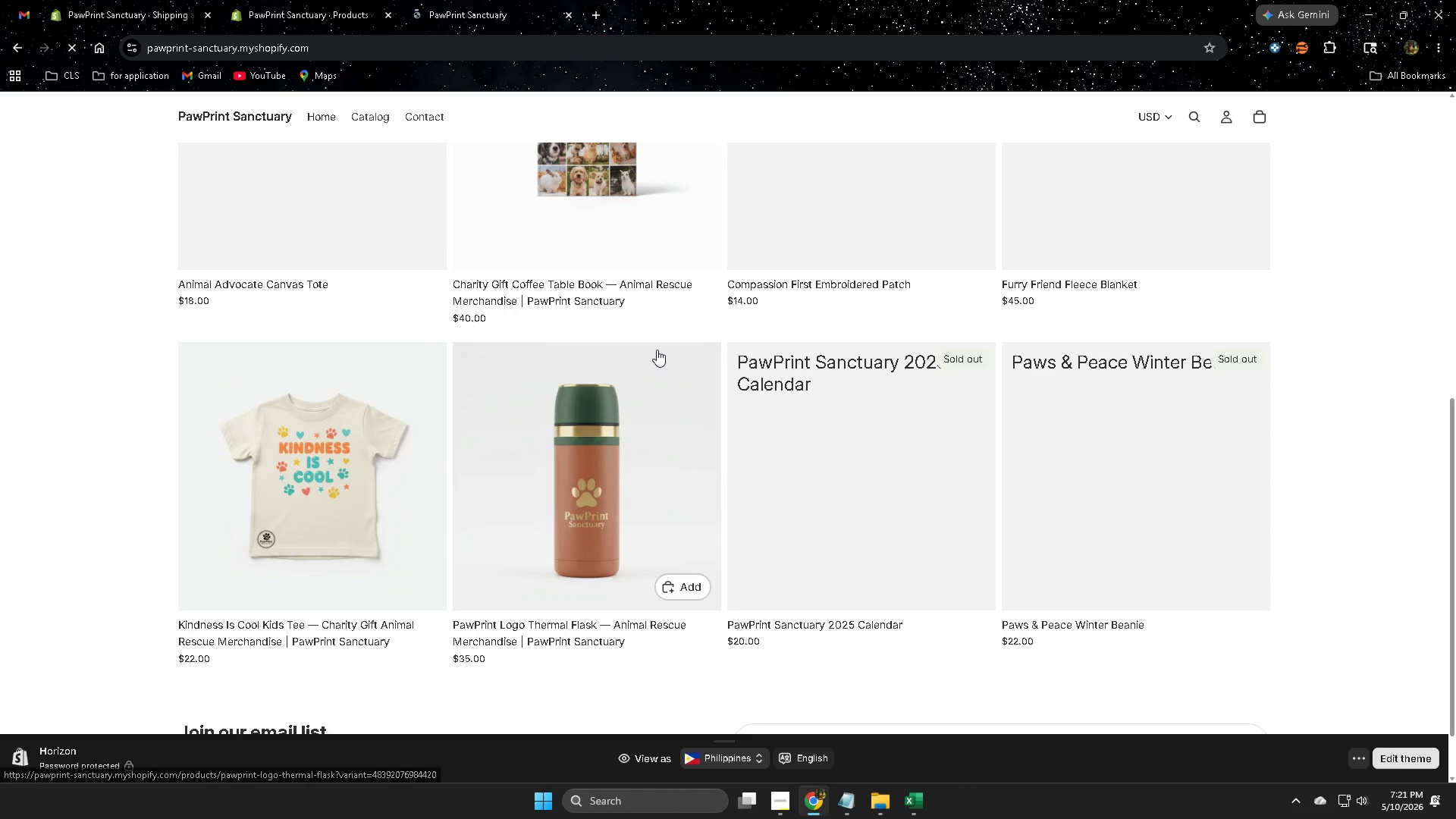 
scroll: coordinate [597, 372], scroll_direction: up, amount: 1.0
 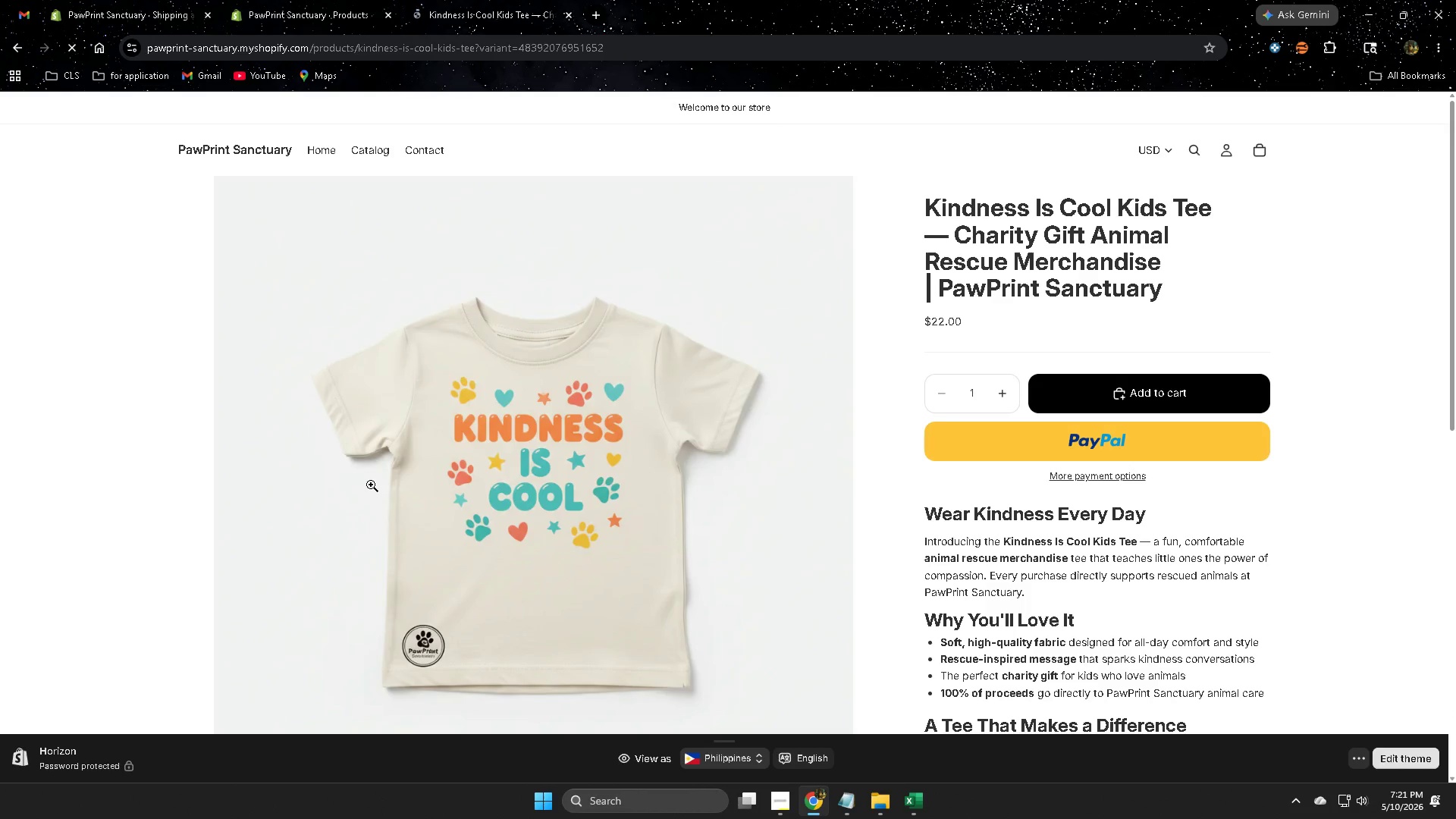 
left_click([298, 5])
 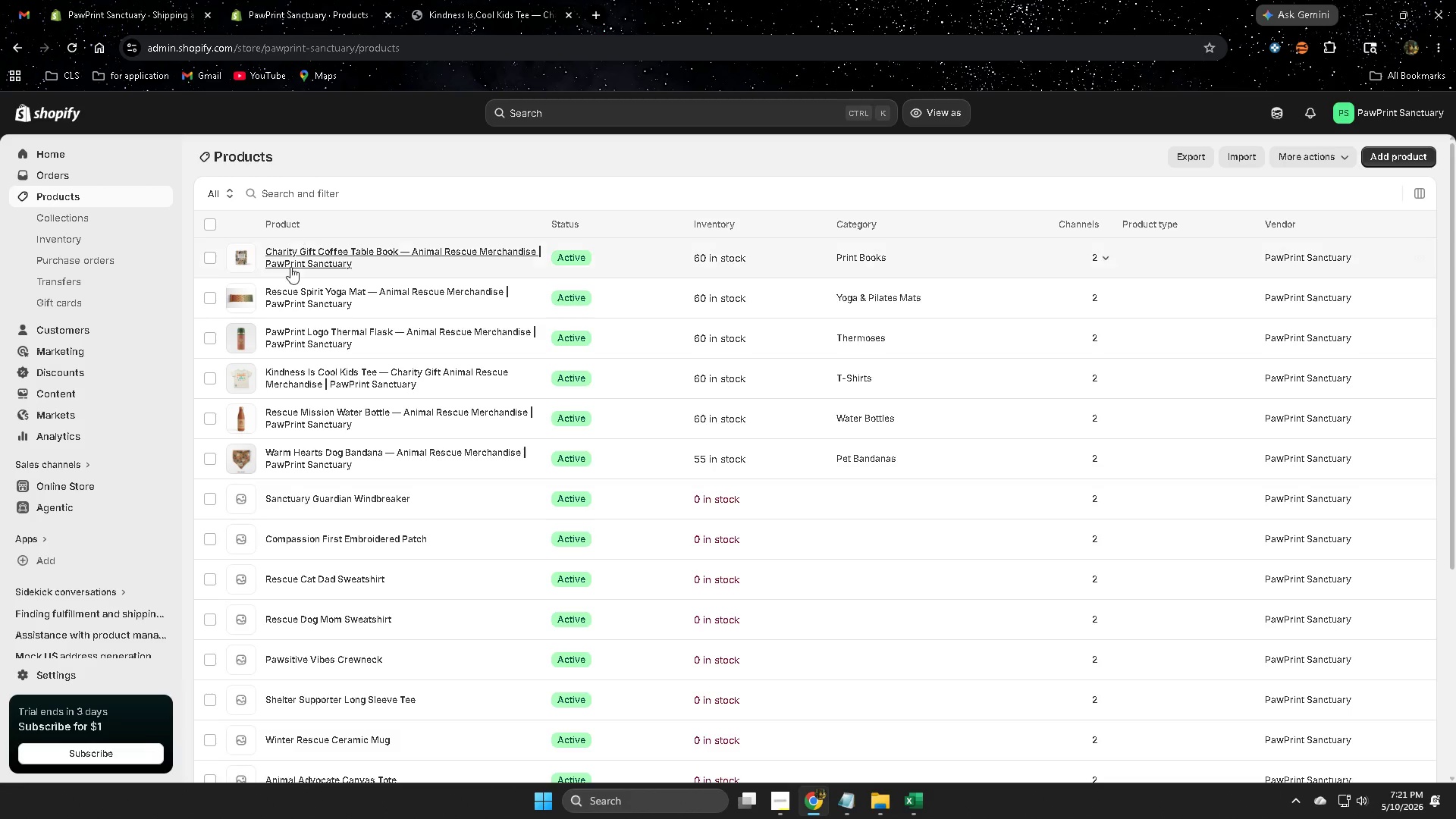 
scroll: coordinate [285, 288], scroll_direction: down, amount: 2.0
 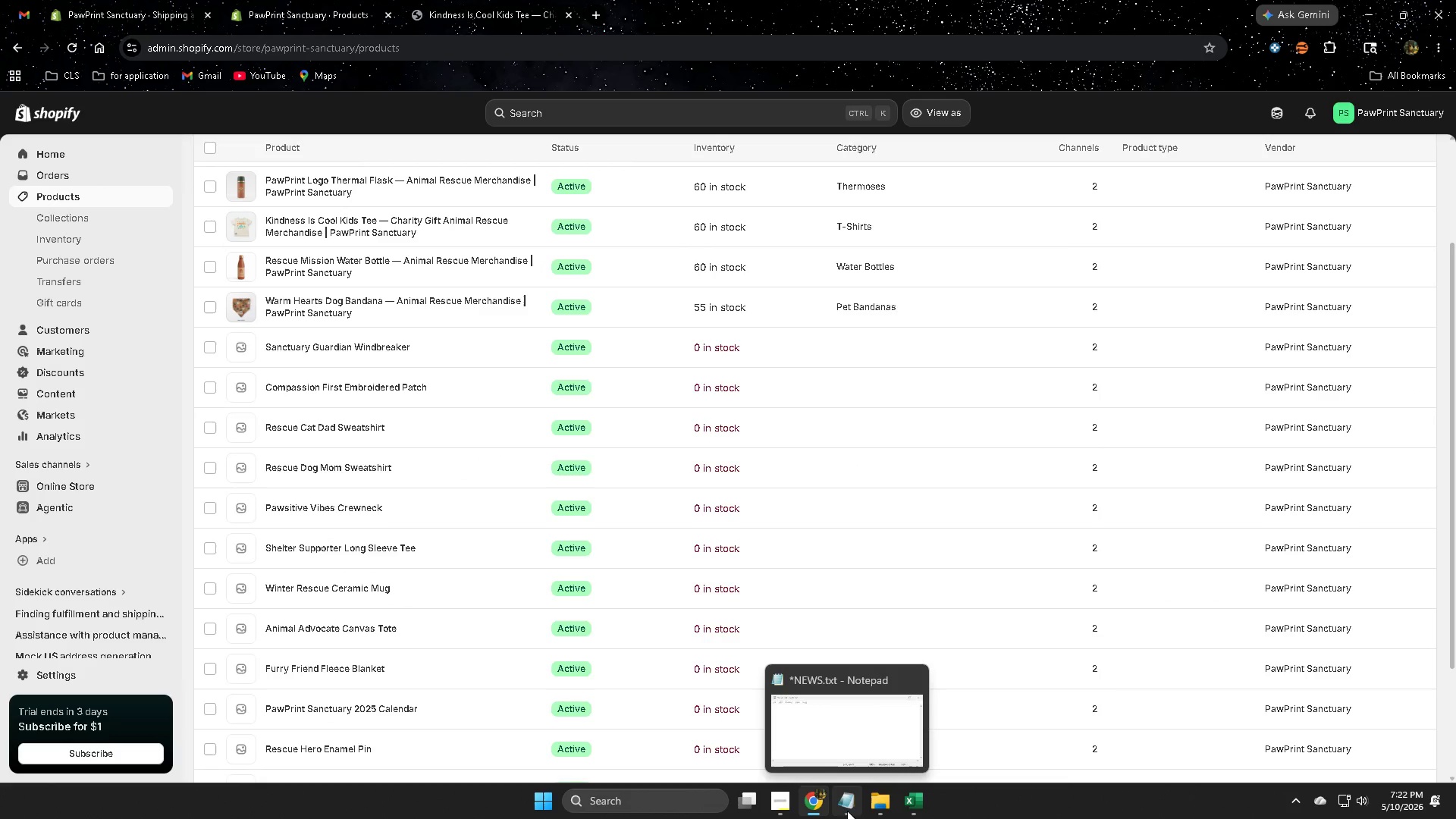 
left_click([851, 811])
 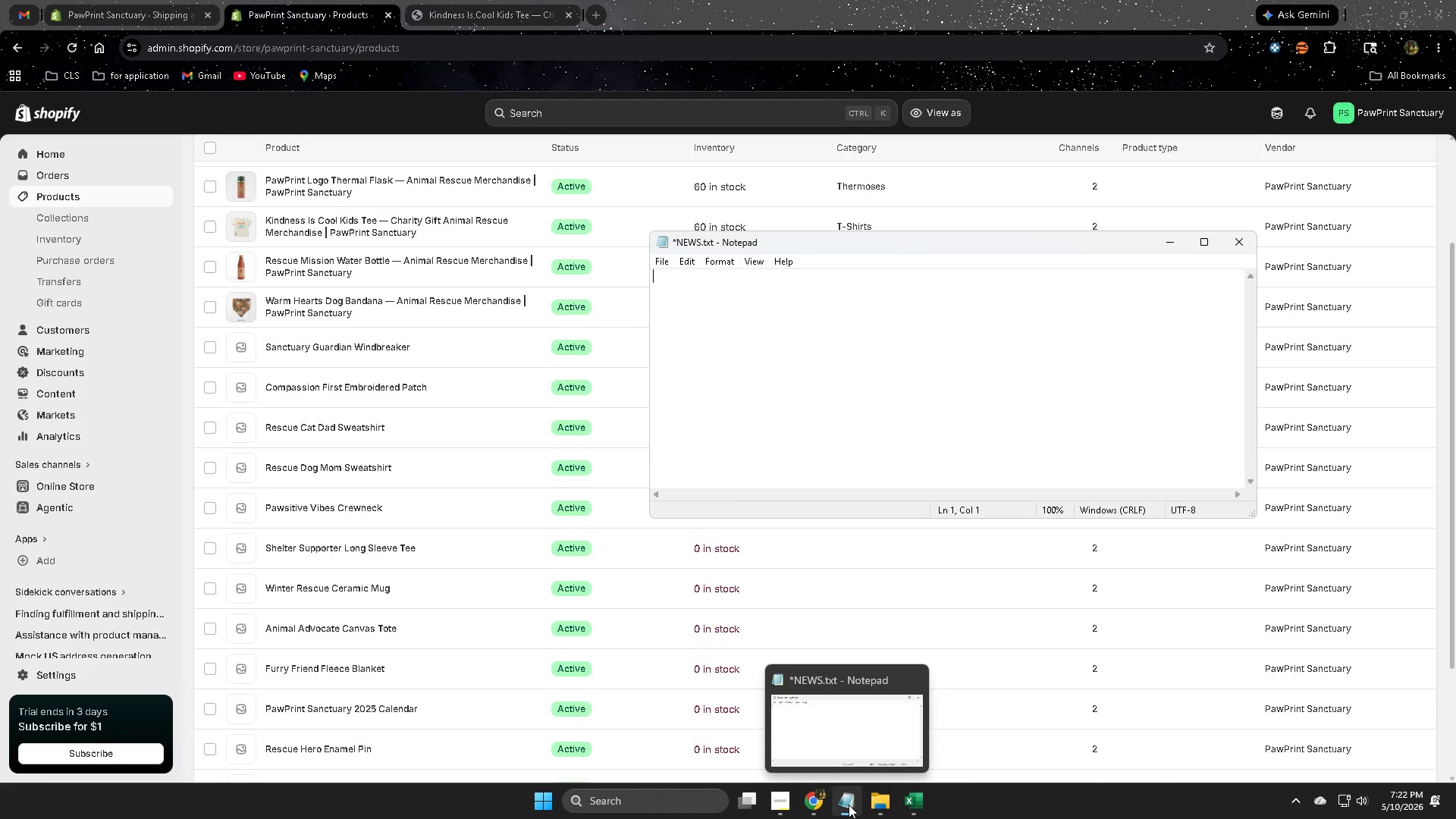 
wait(7.47)
 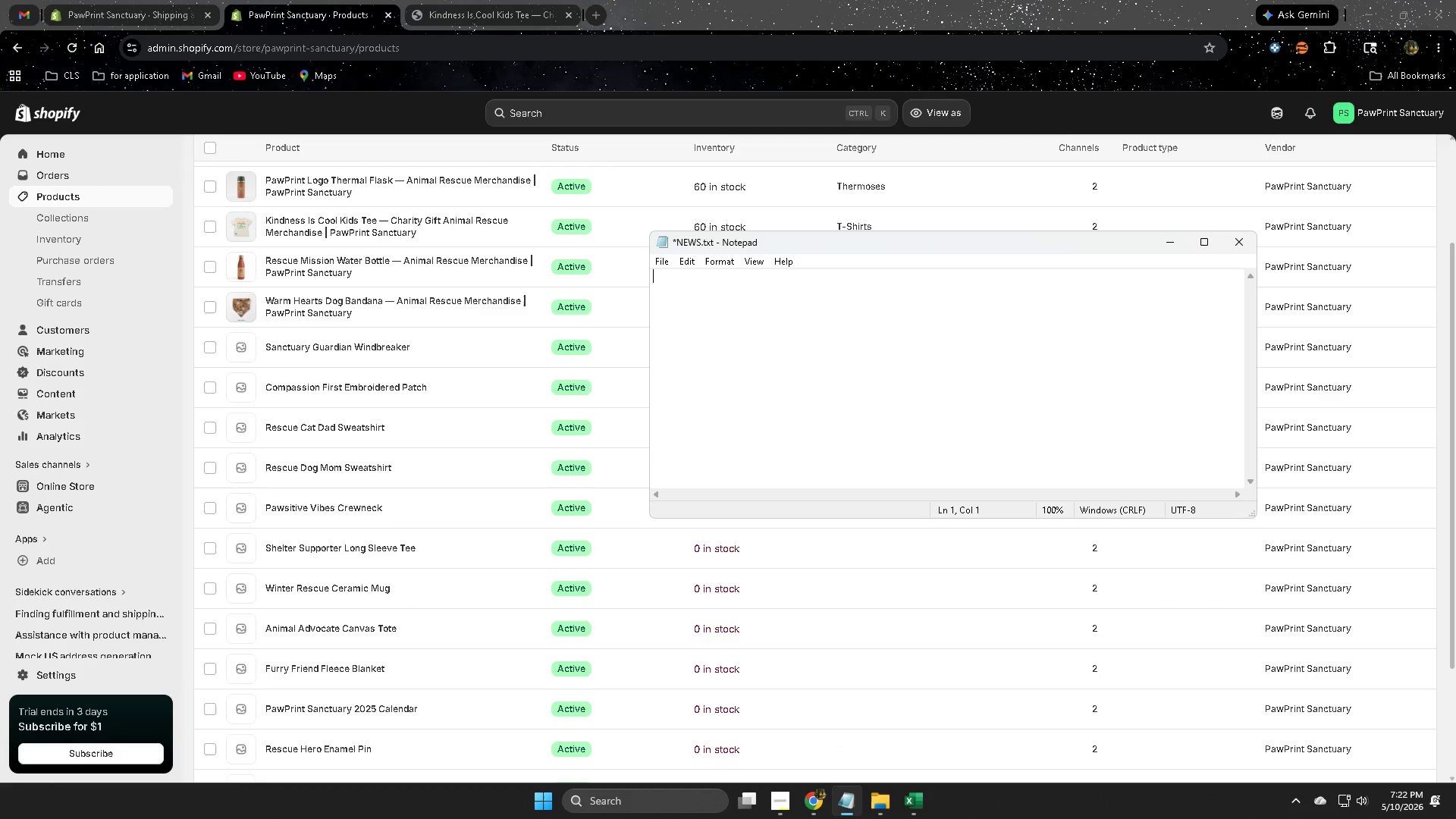 
left_click([849, 805])
 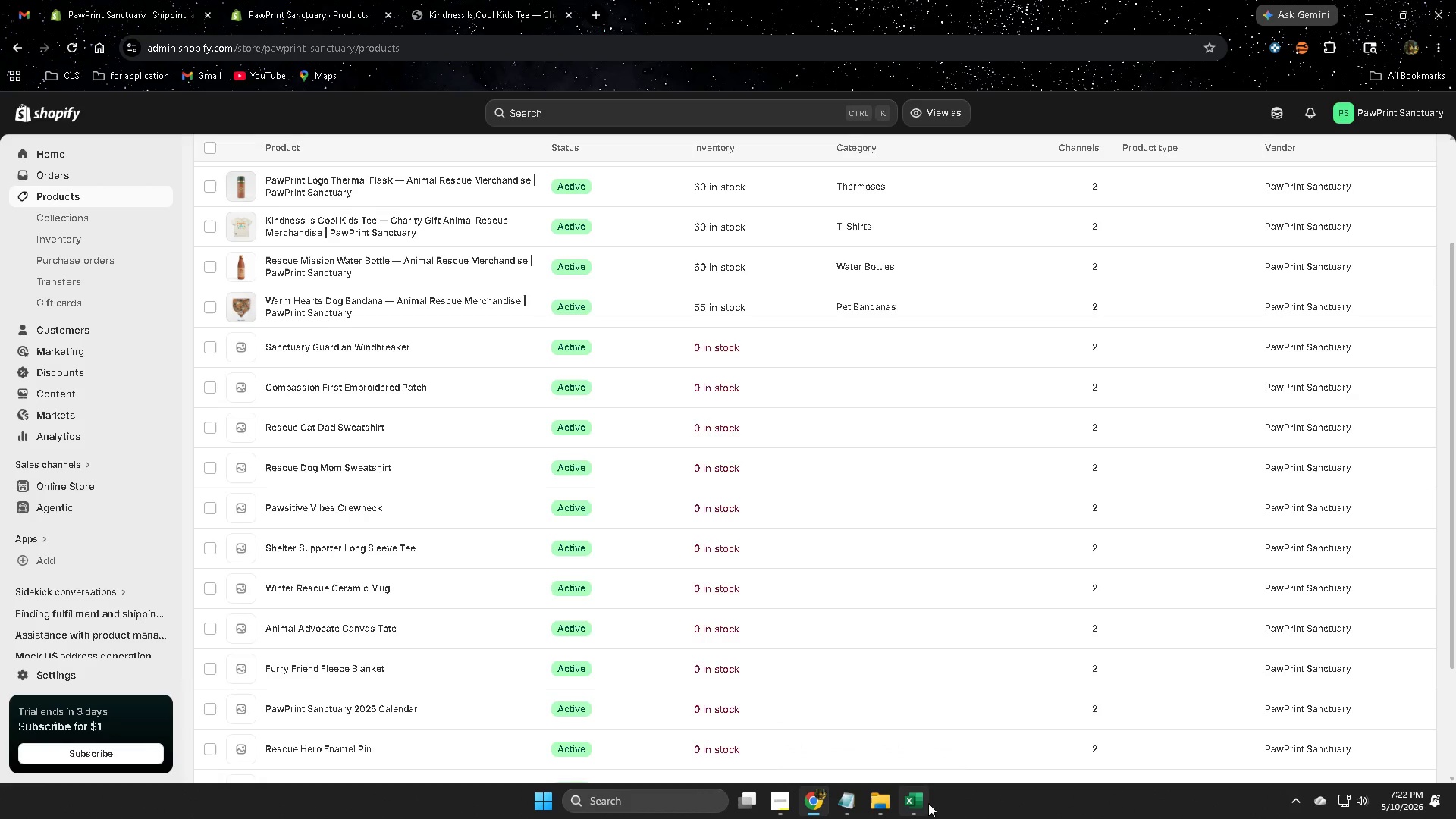 
left_click([927, 803])
 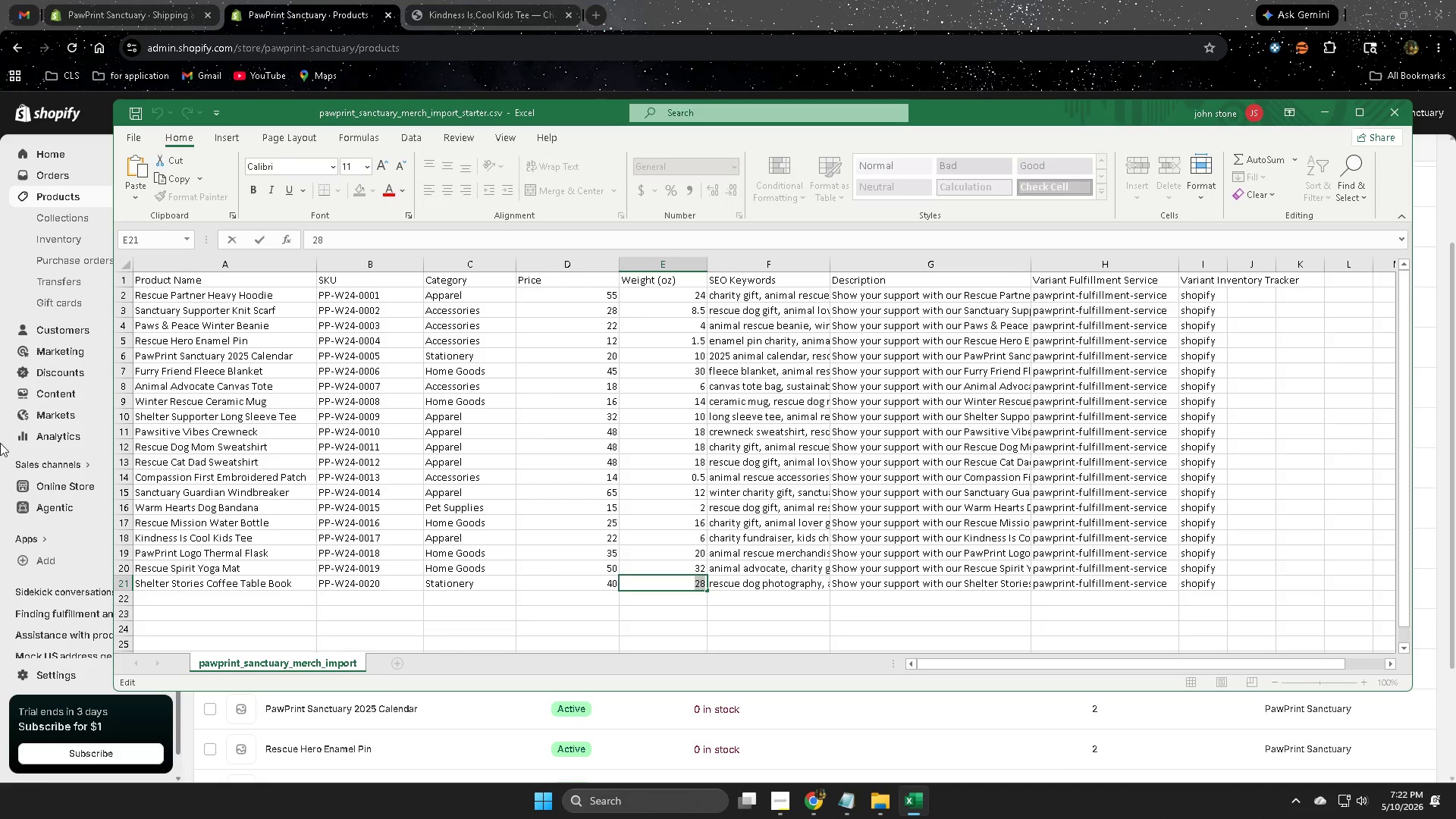 
scroll: coordinate [329, 460], scroll_direction: up, amount: 2.0
 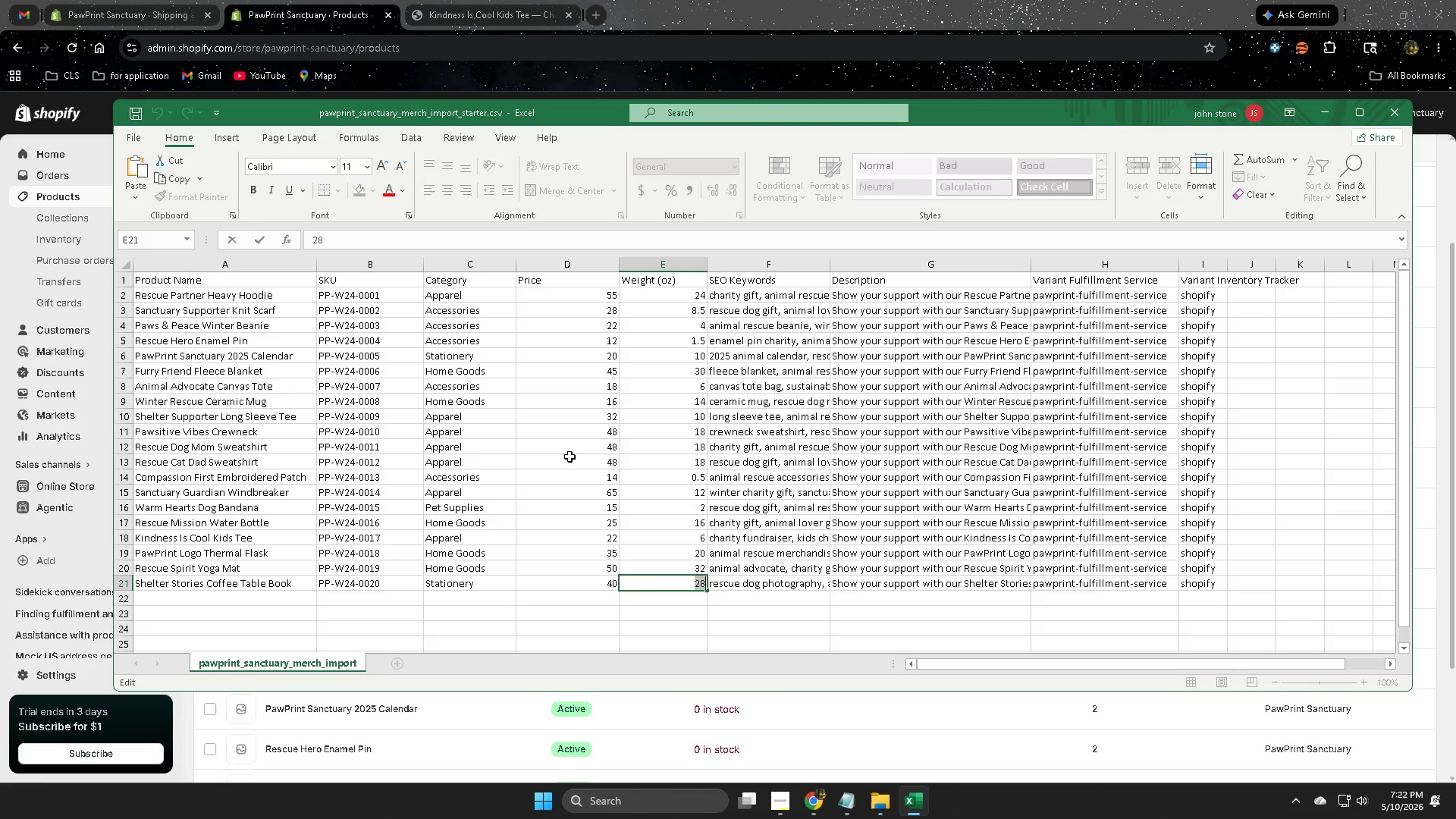 
left_click([588, 459])
 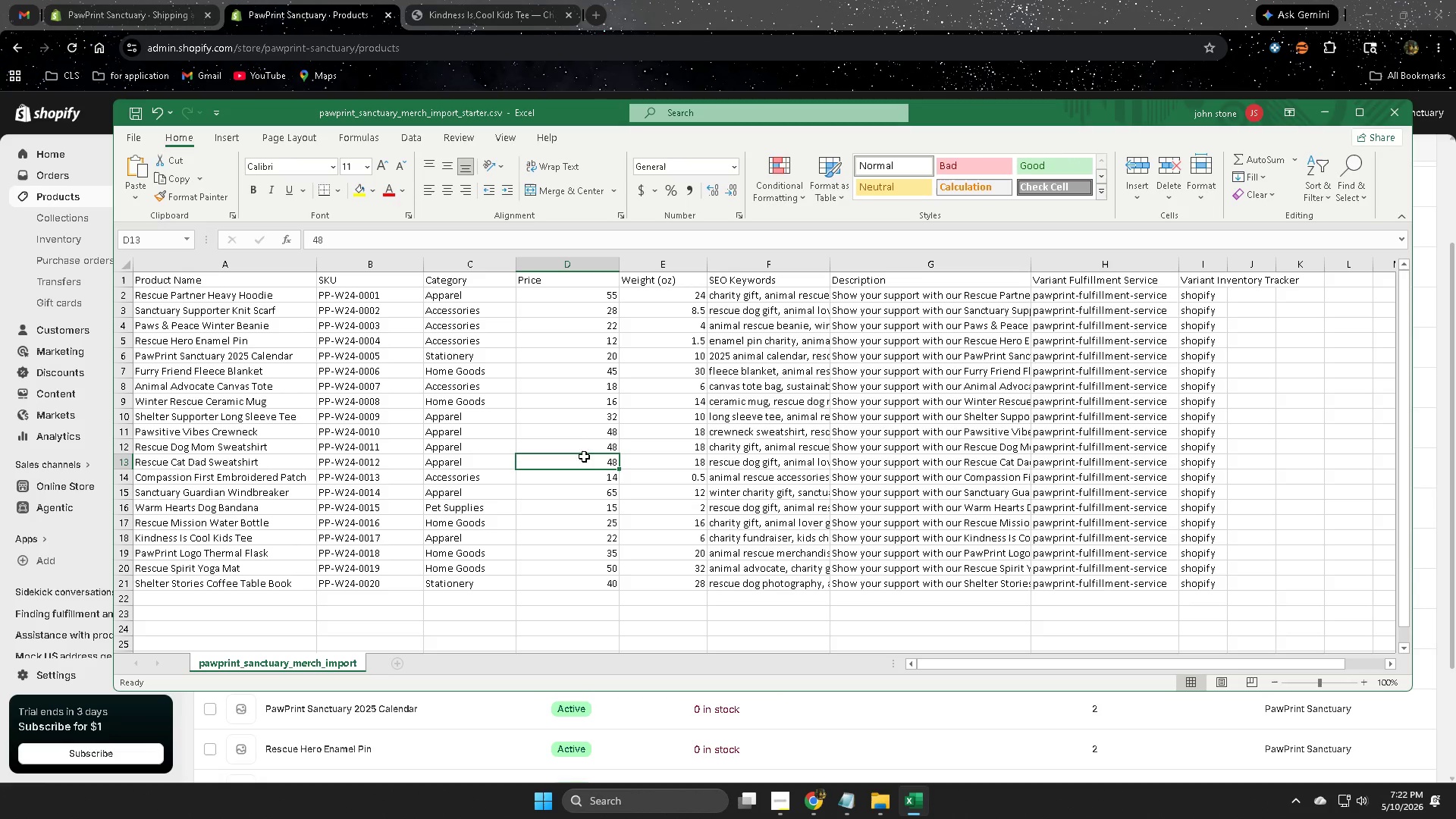 
scroll: coordinate [584, 454], scroll_direction: up, amount: 2.0
 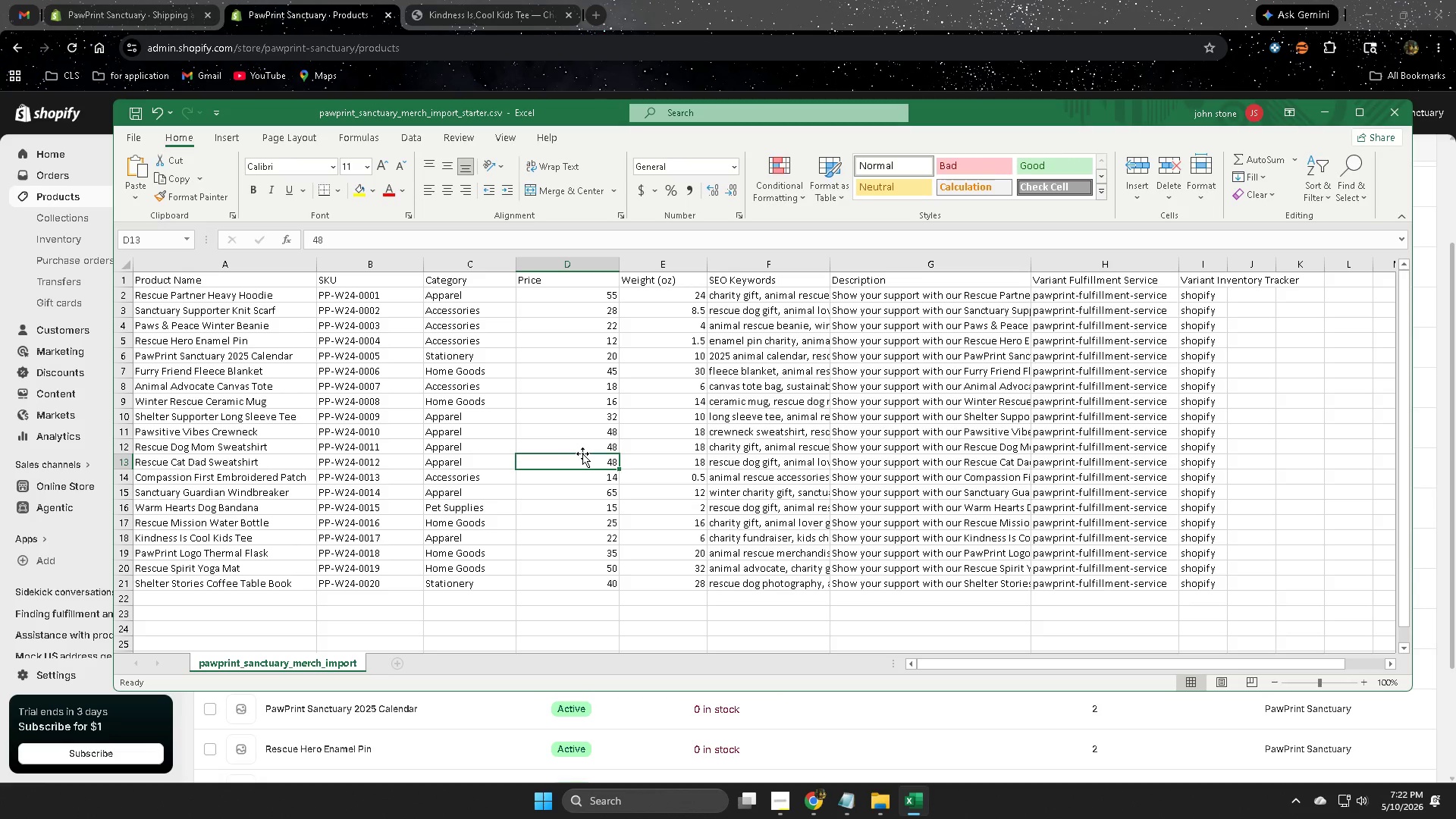 
wait(19.05)
 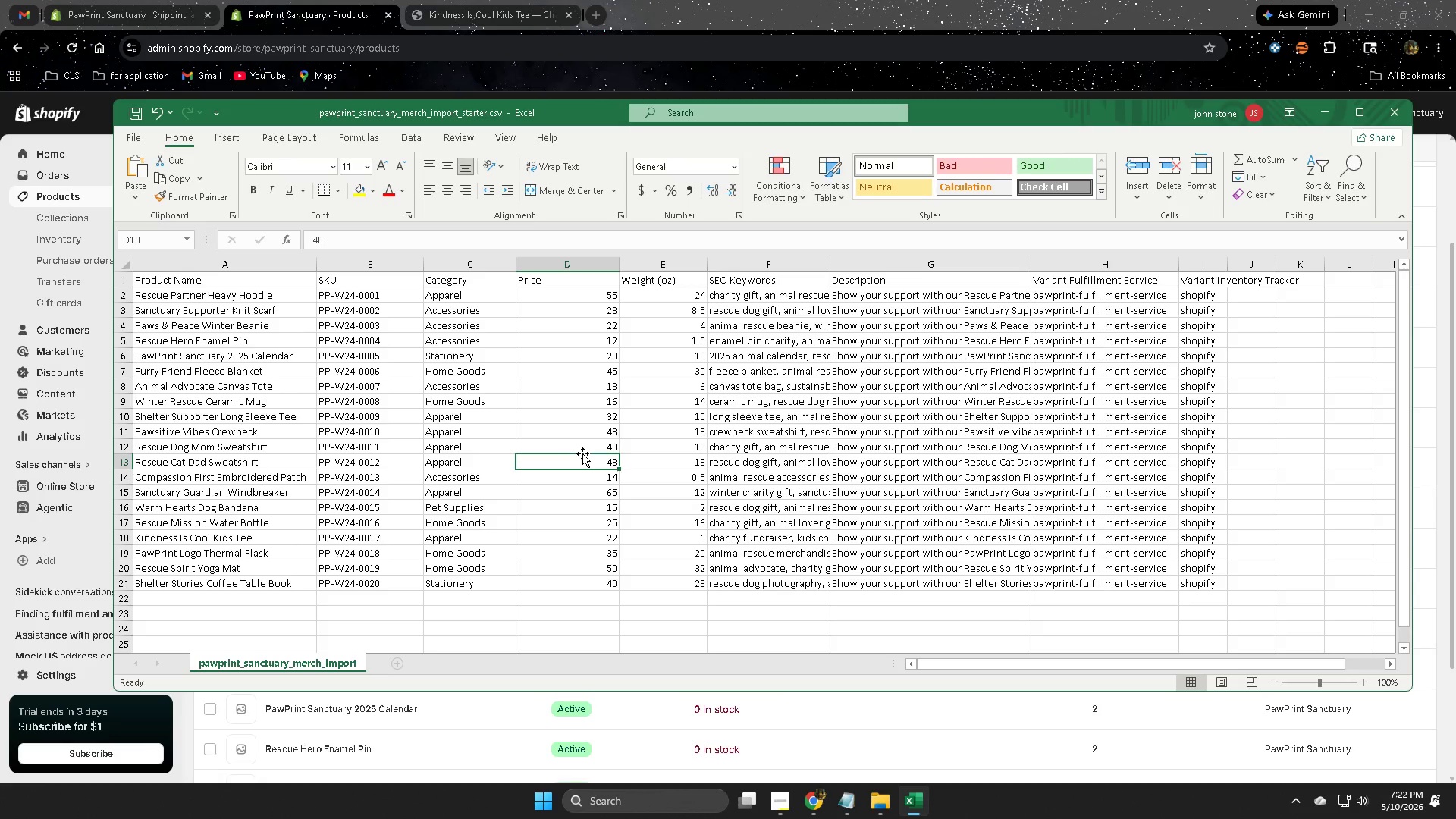 
left_click([768, 799])